 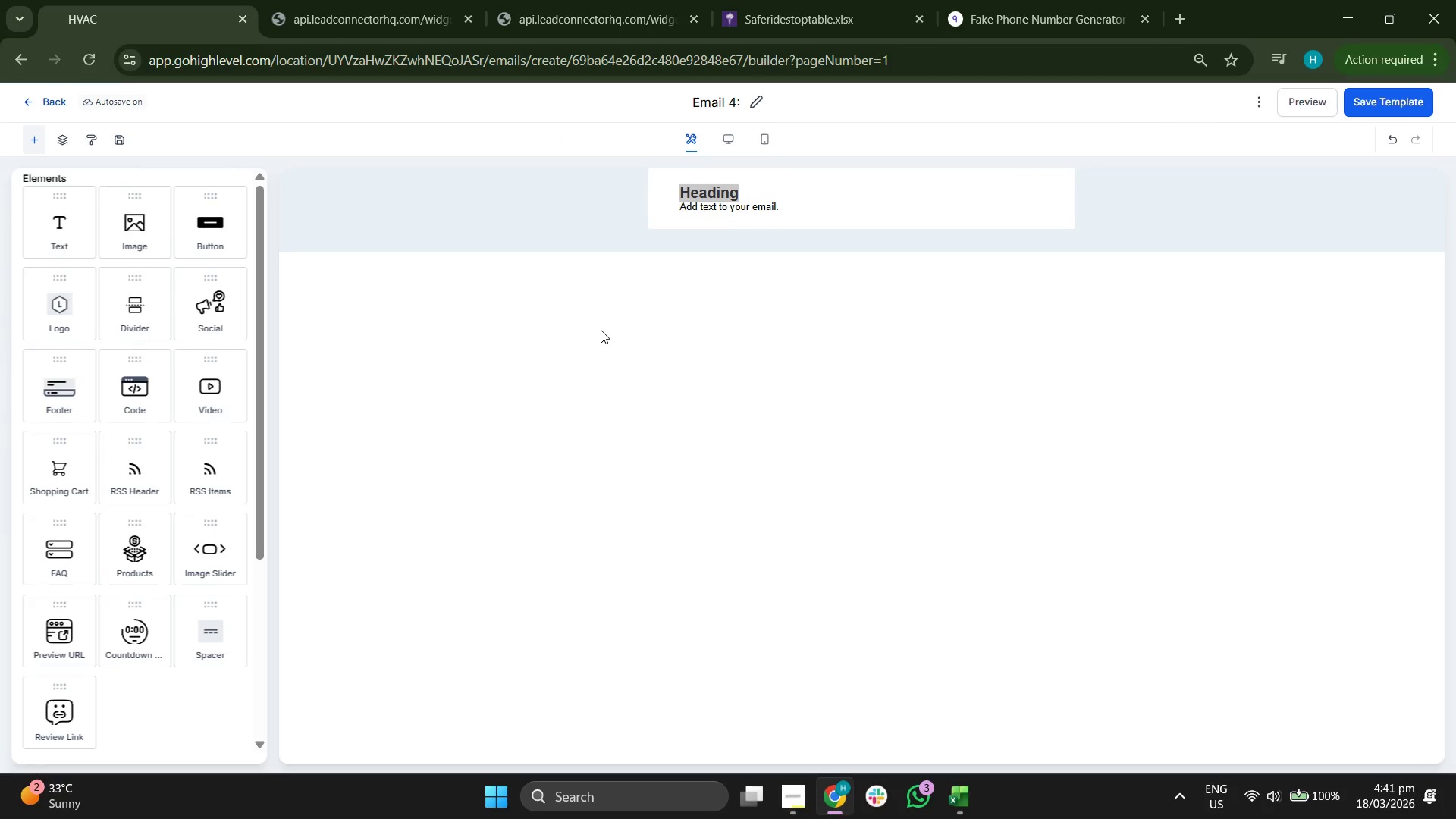 
left_click([1384, 93])
 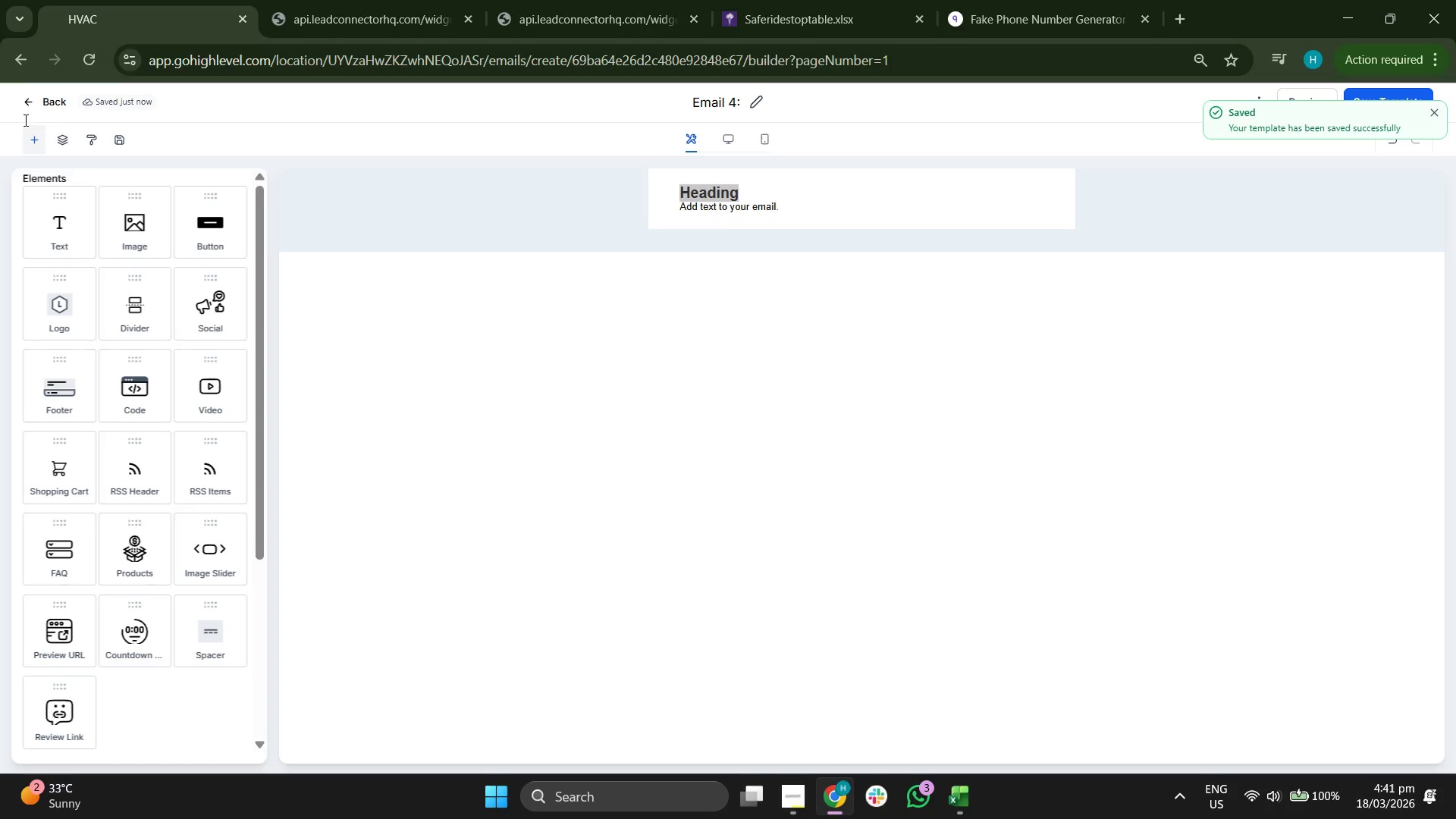 
left_click([52, 102])
 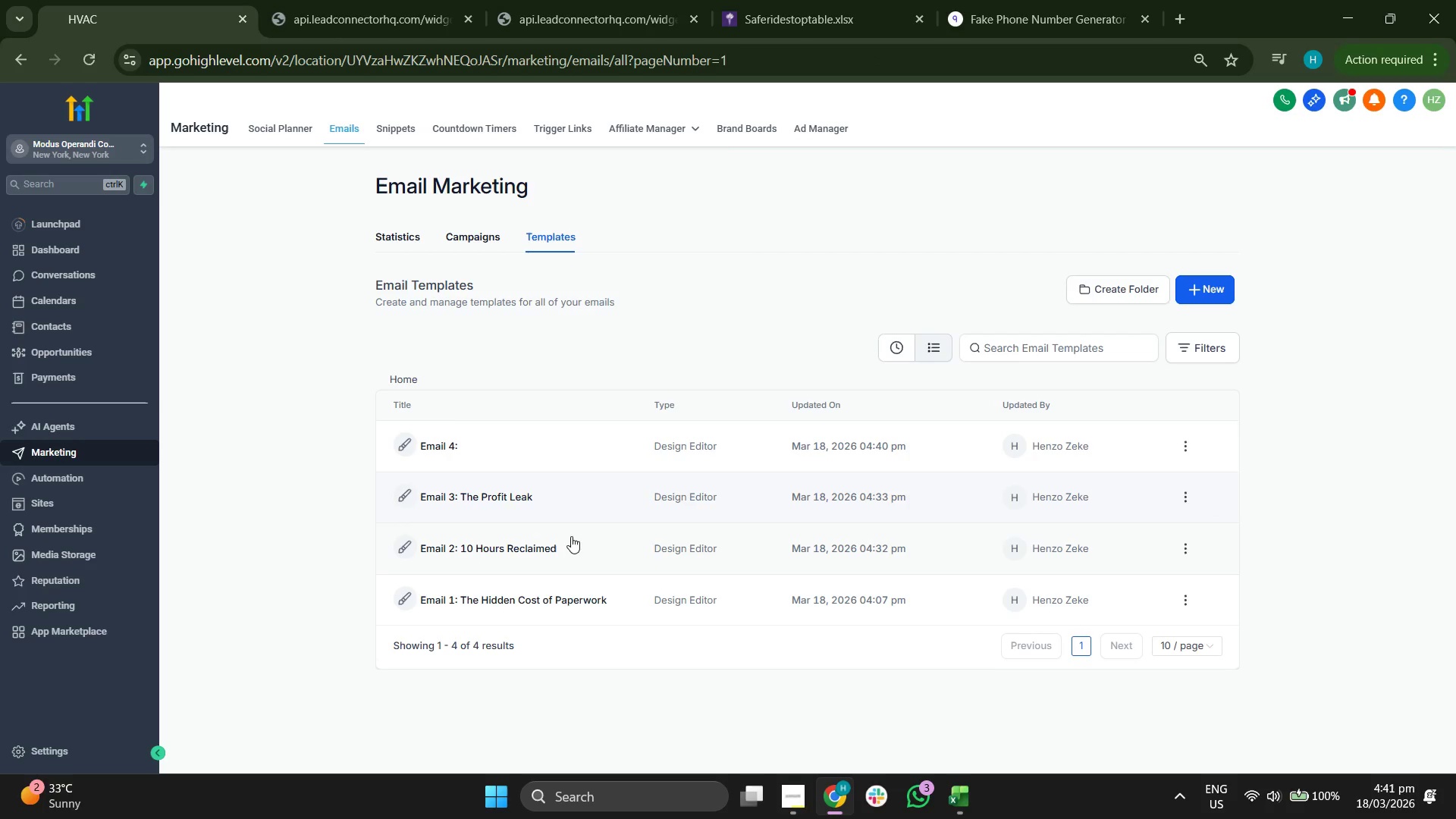 
wait(9.66)
 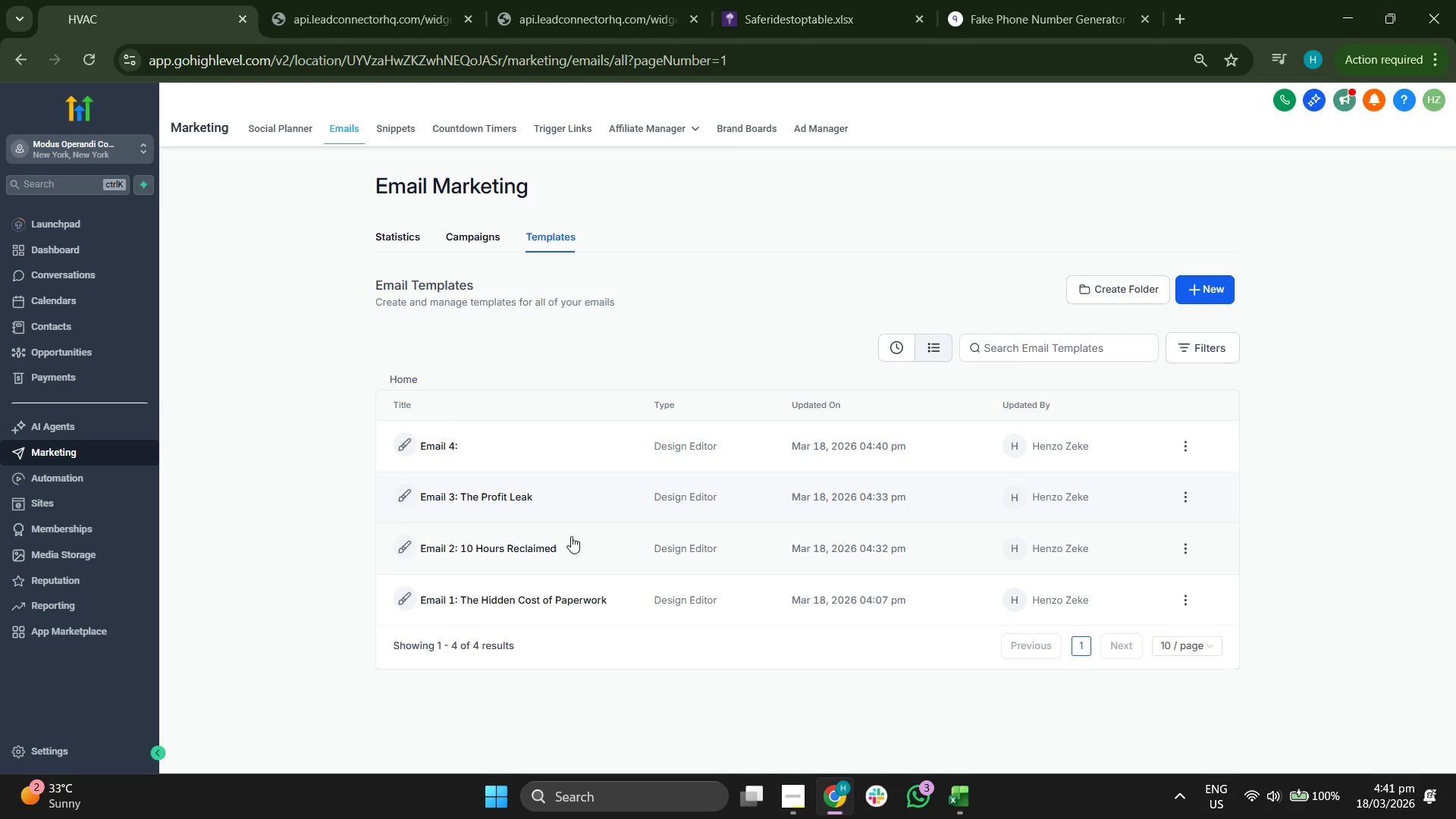 
left_click([89, 331])
 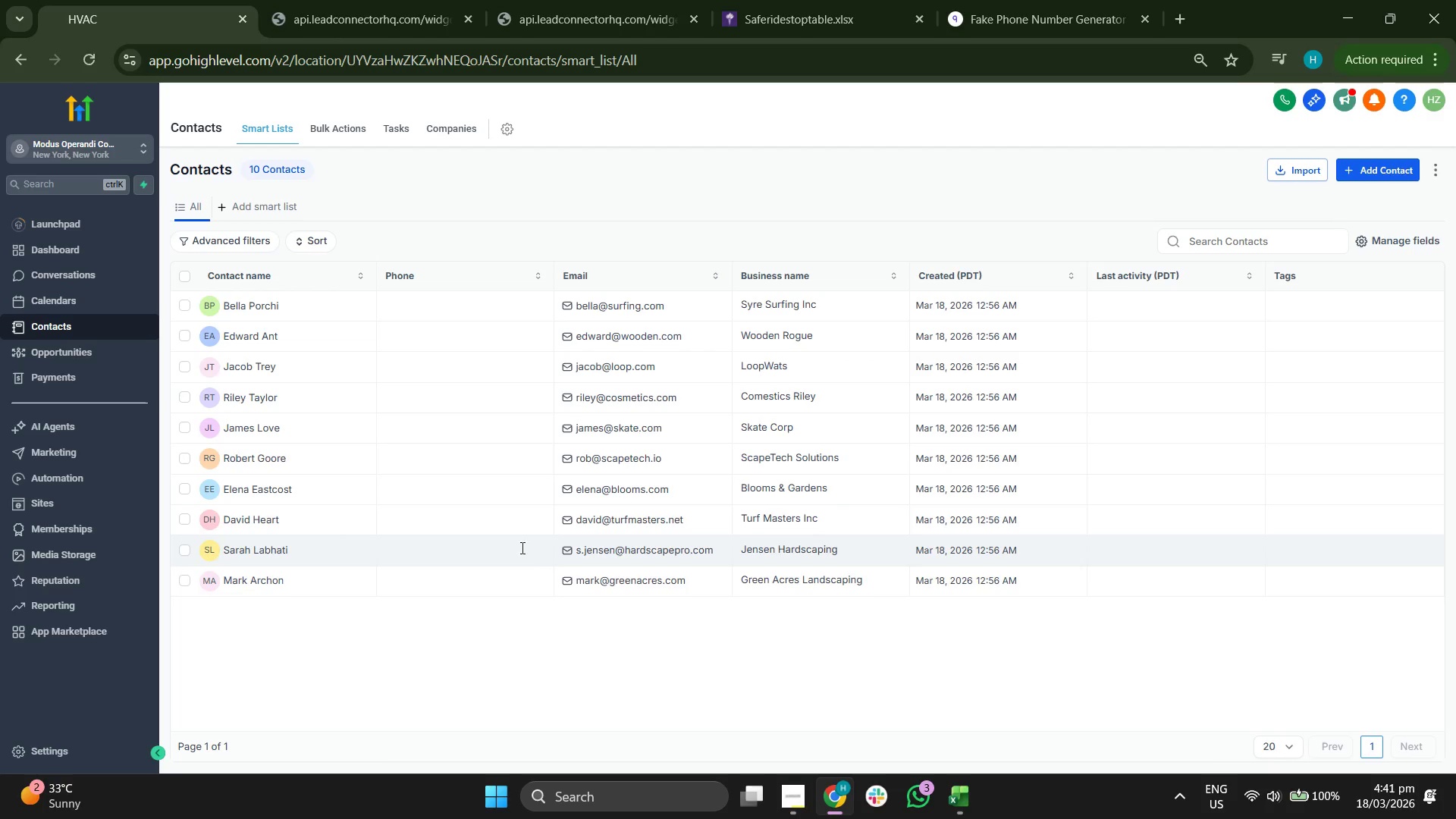 
wait(16.44)
 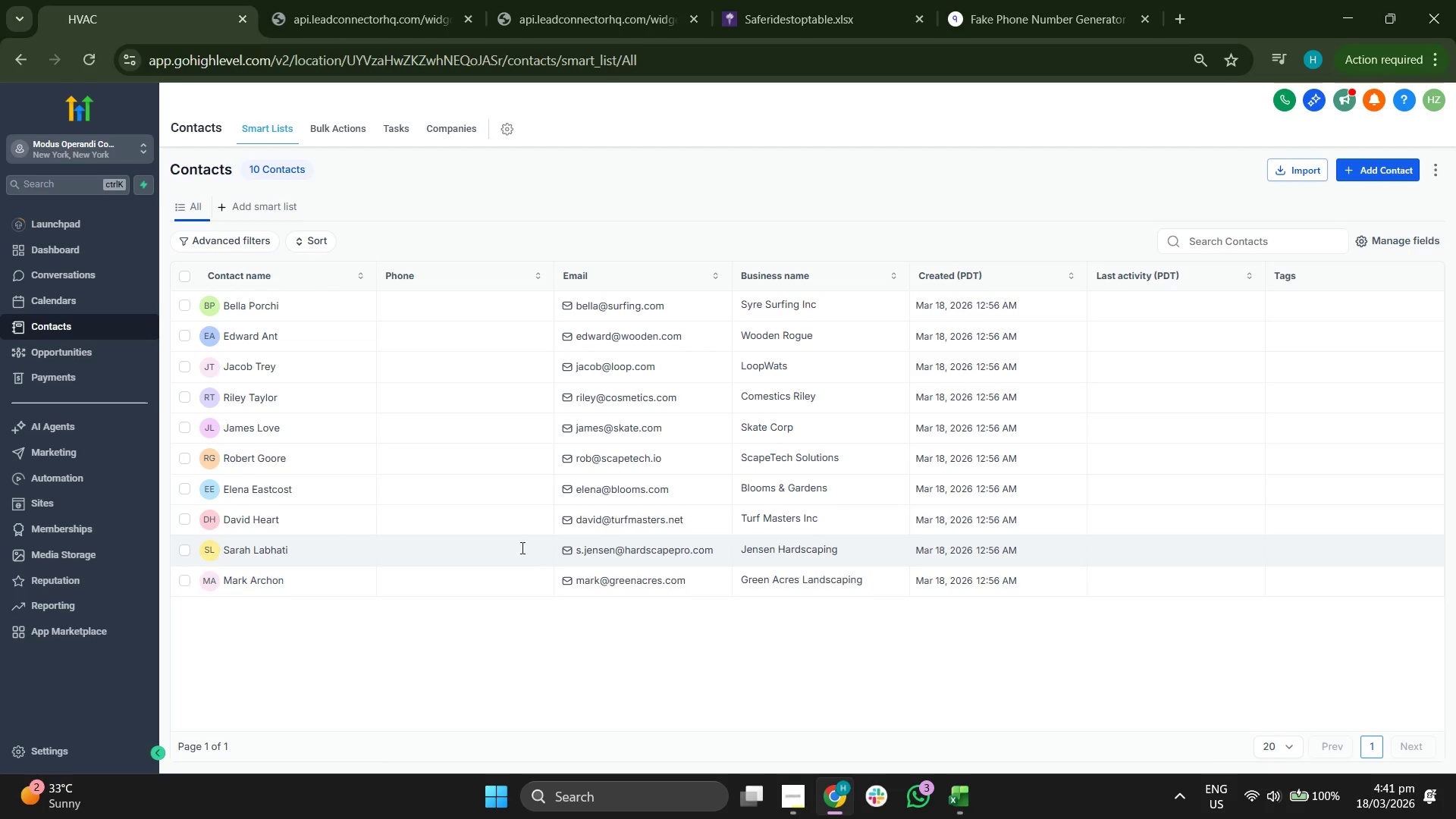 
scroll: coordinate [516, 539], scroll_direction: up, amount: 1.0
 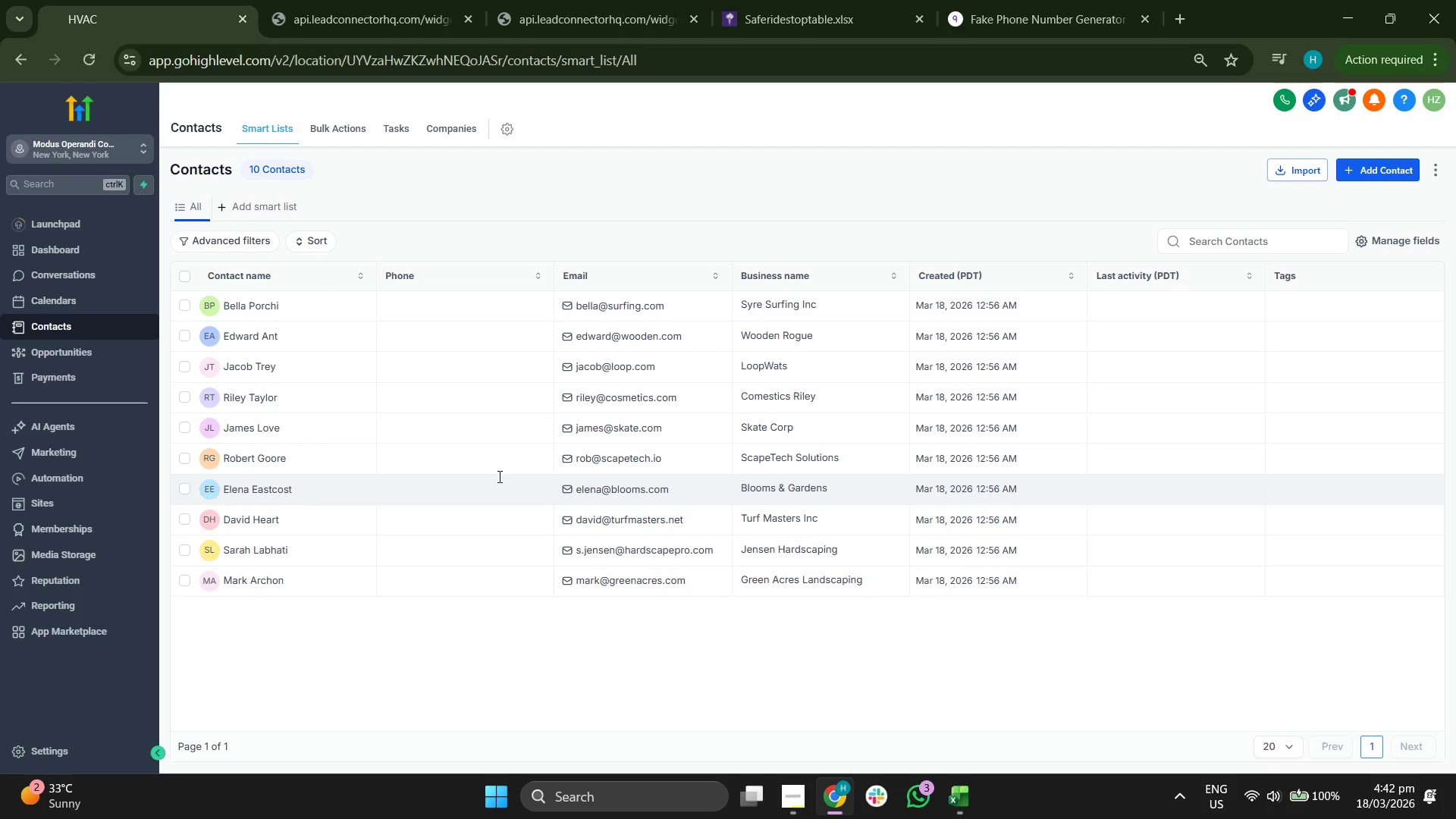 
wait(32.37)
 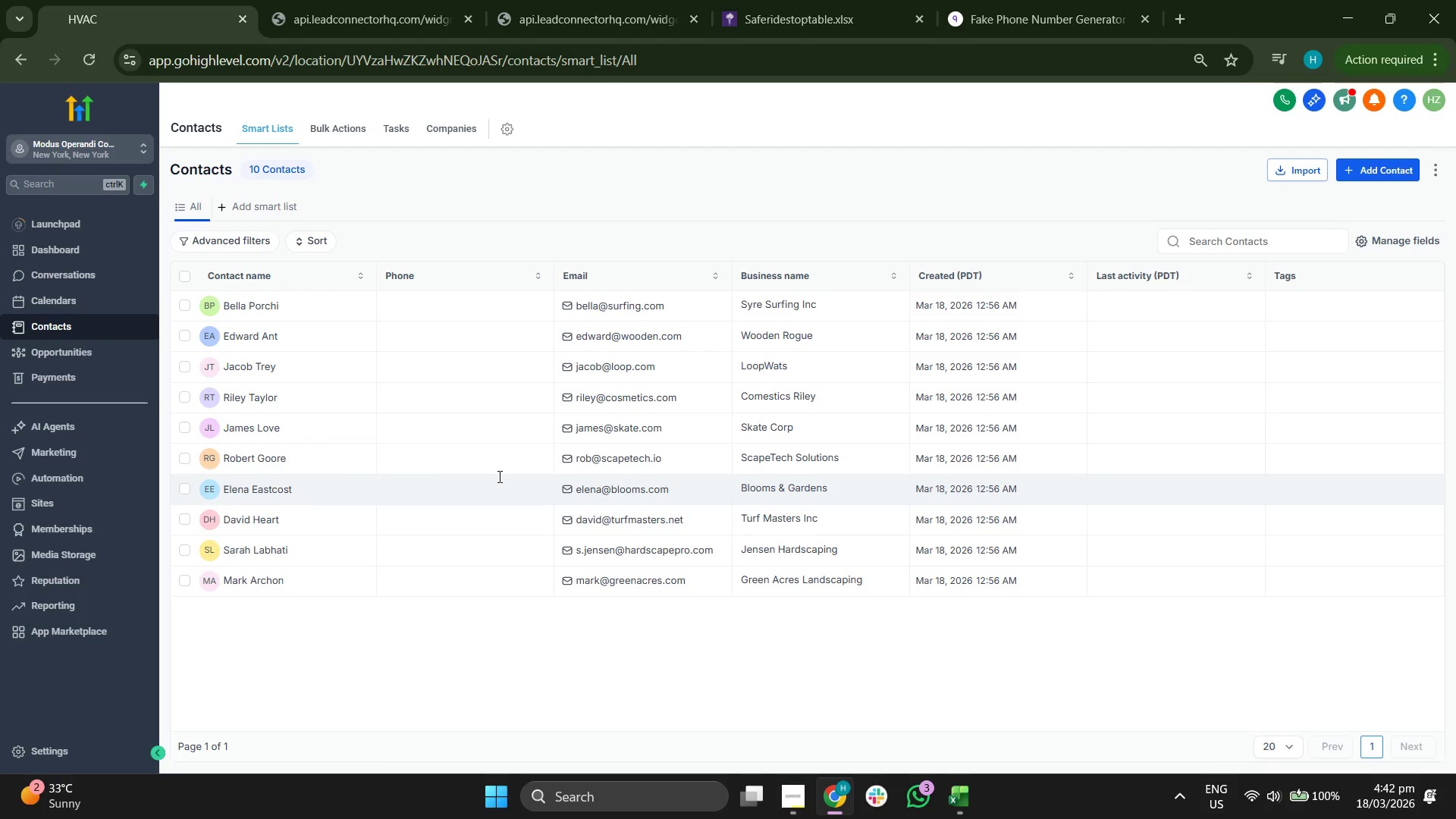 
scroll: coordinate [497, 482], scroll_direction: up, amount: 1.0
 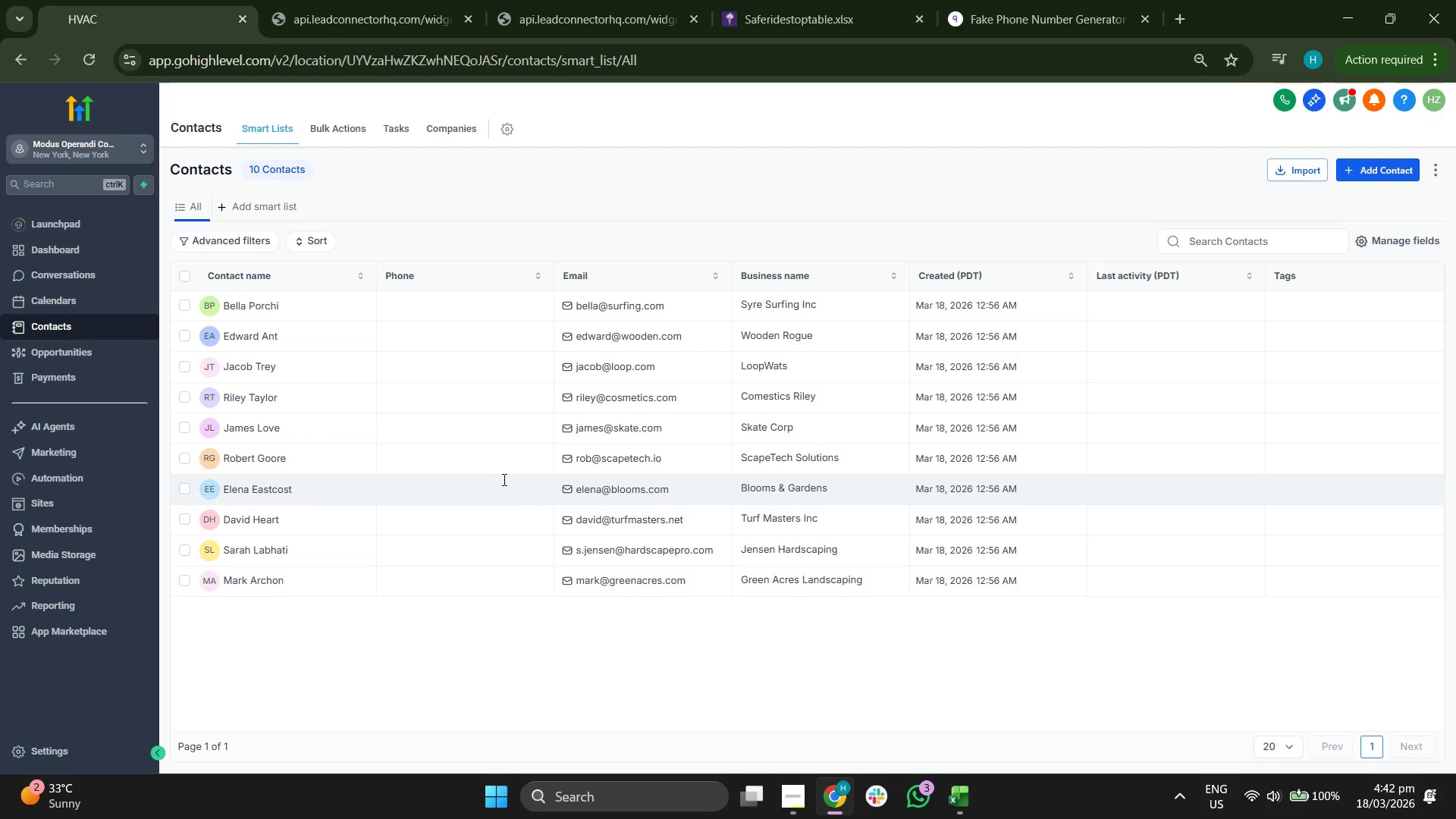 
wait(5.95)
 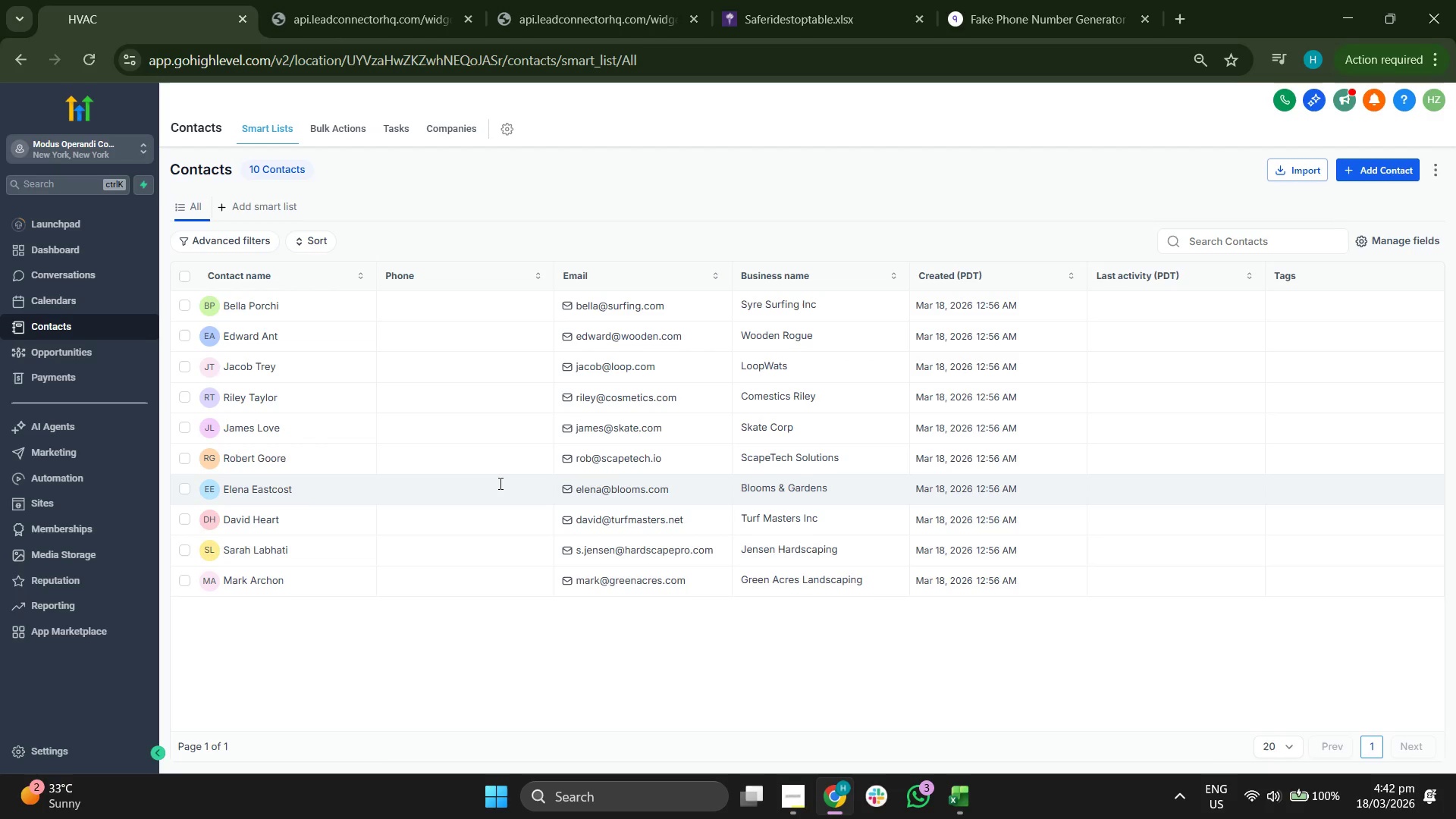 
scroll: coordinate [532, 501], scroll_direction: up, amount: 1.0
 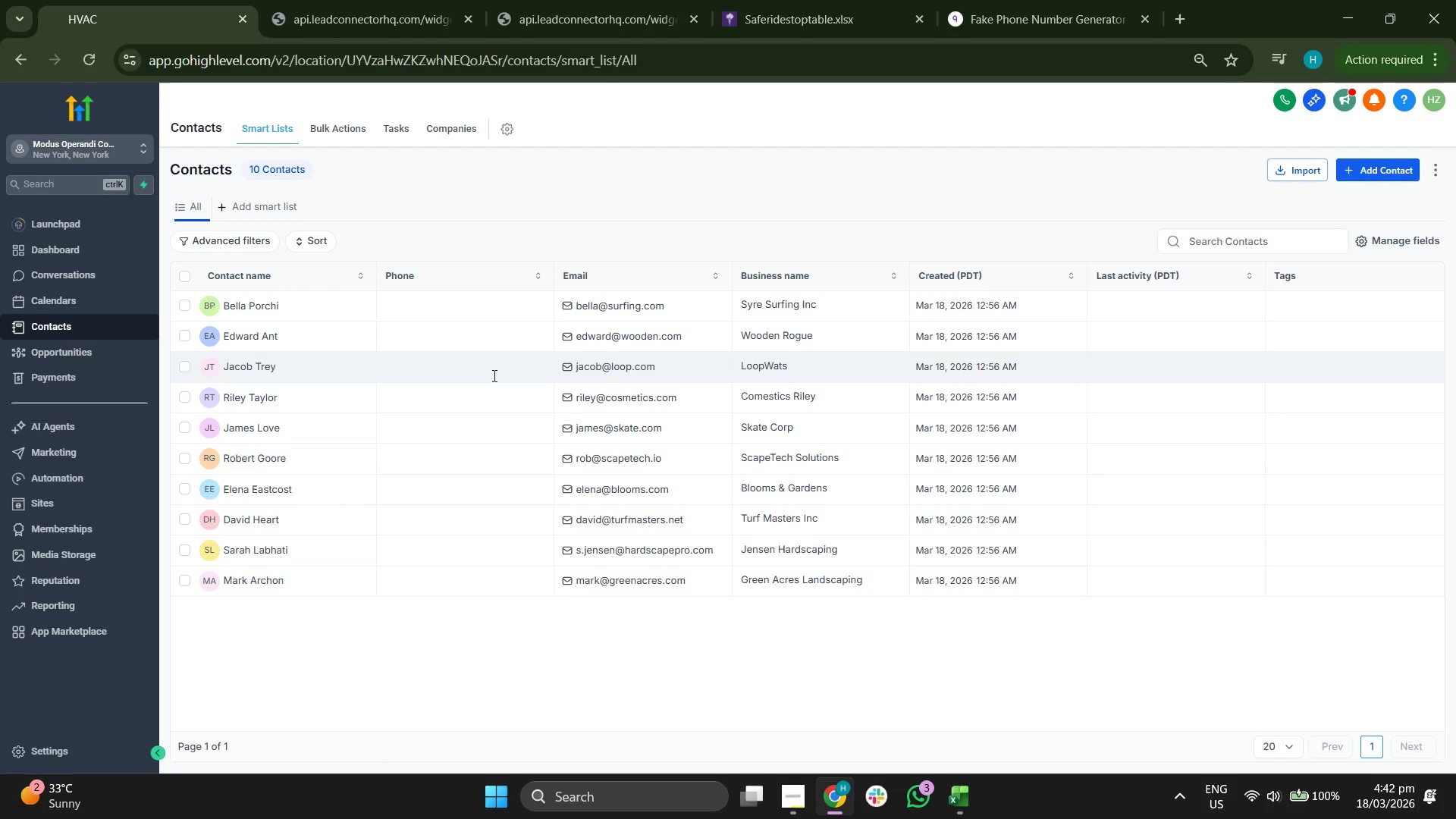 
wait(16.85)
 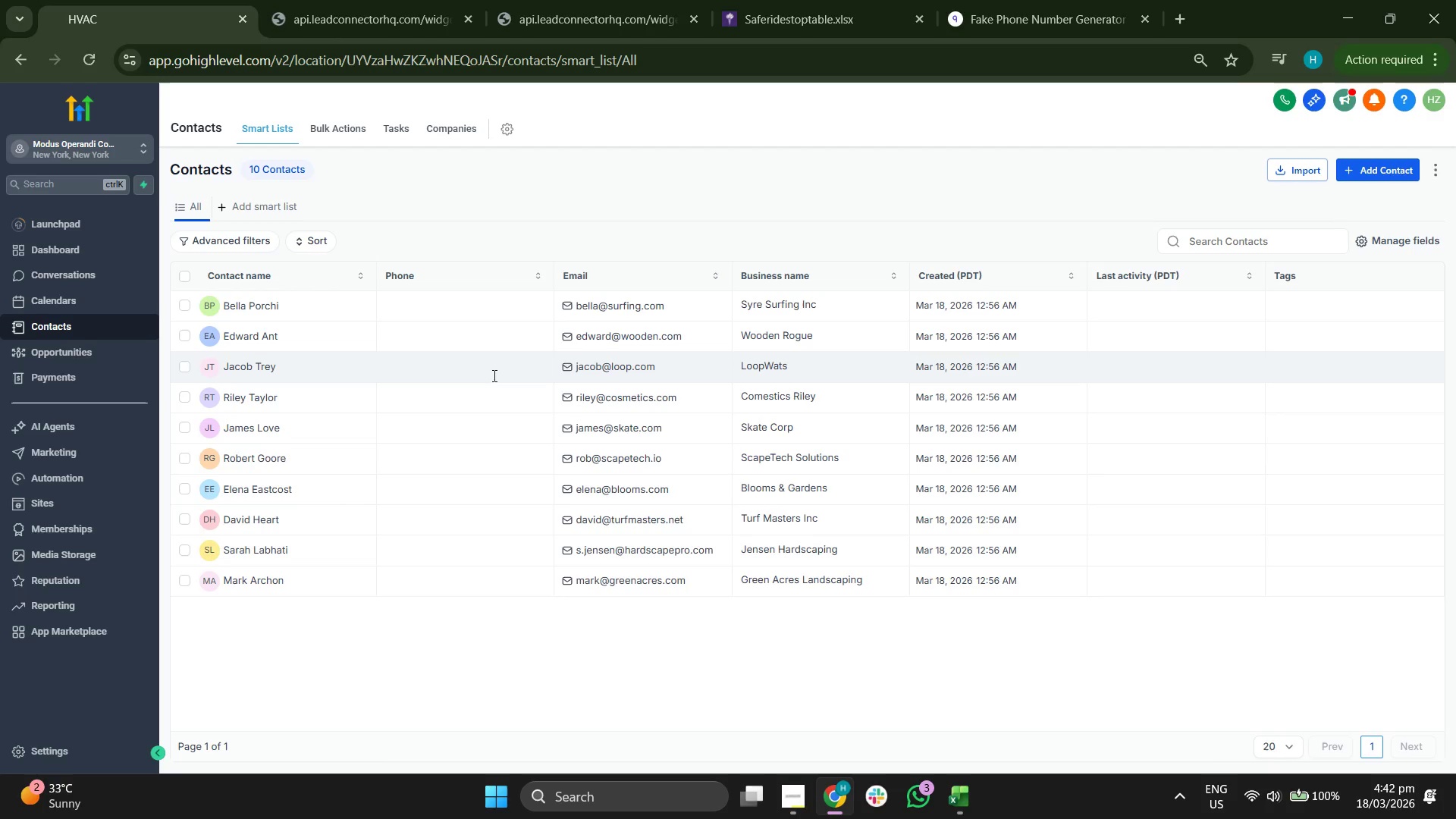 
scroll: coordinate [491, 366], scroll_direction: up, amount: 1.0
 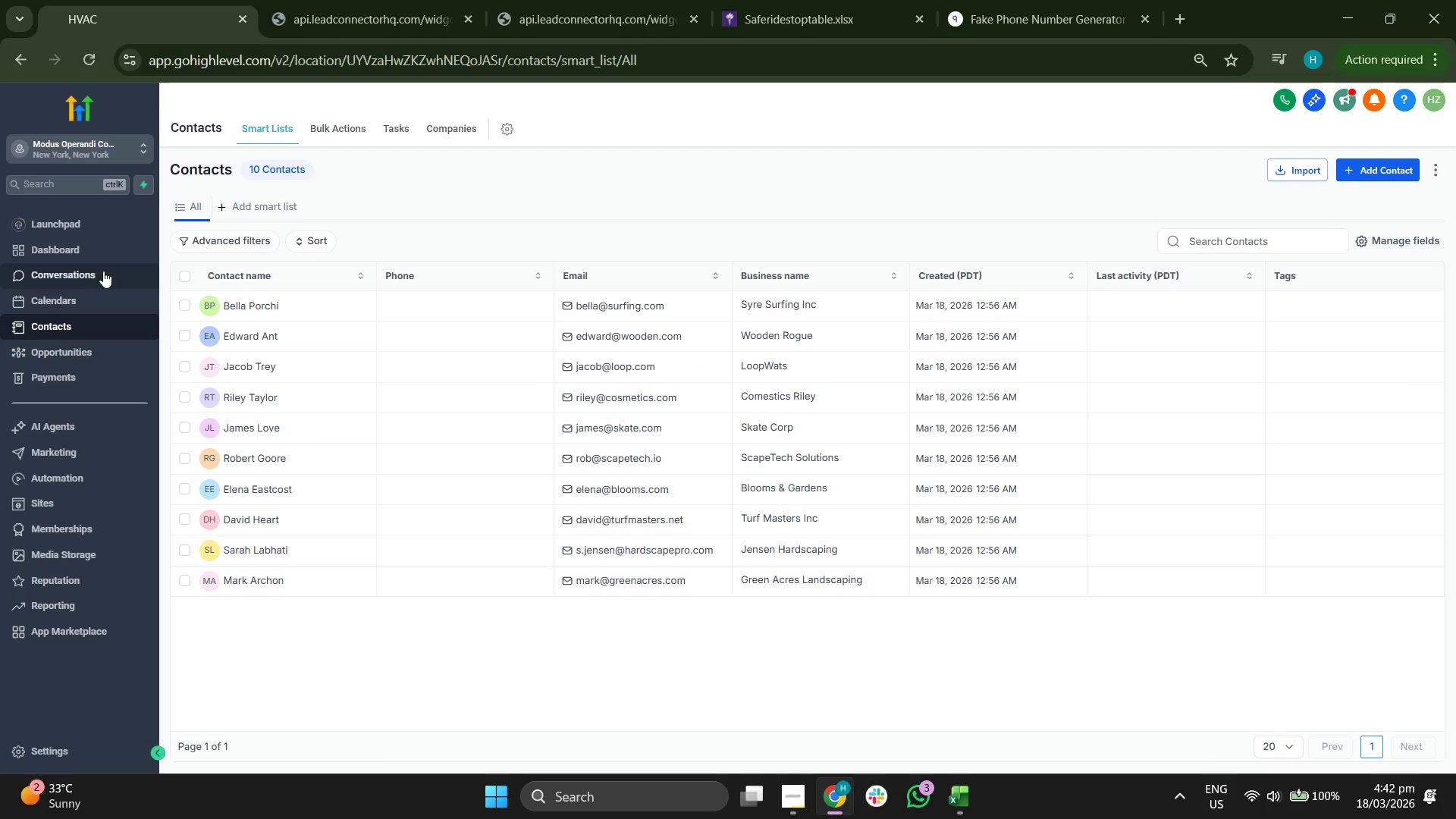 
left_click([92, 254])
 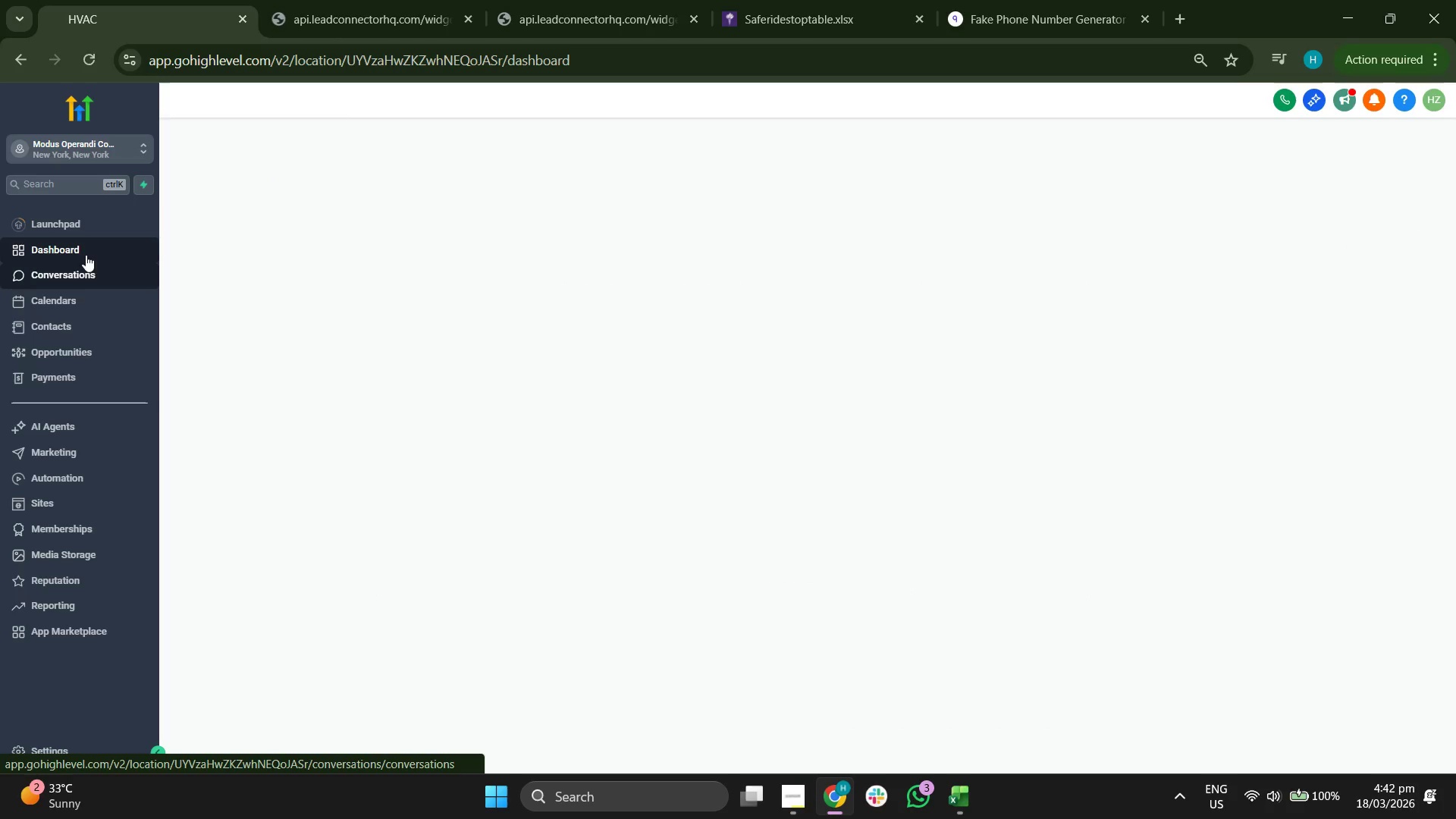 
left_click([83, 228])
 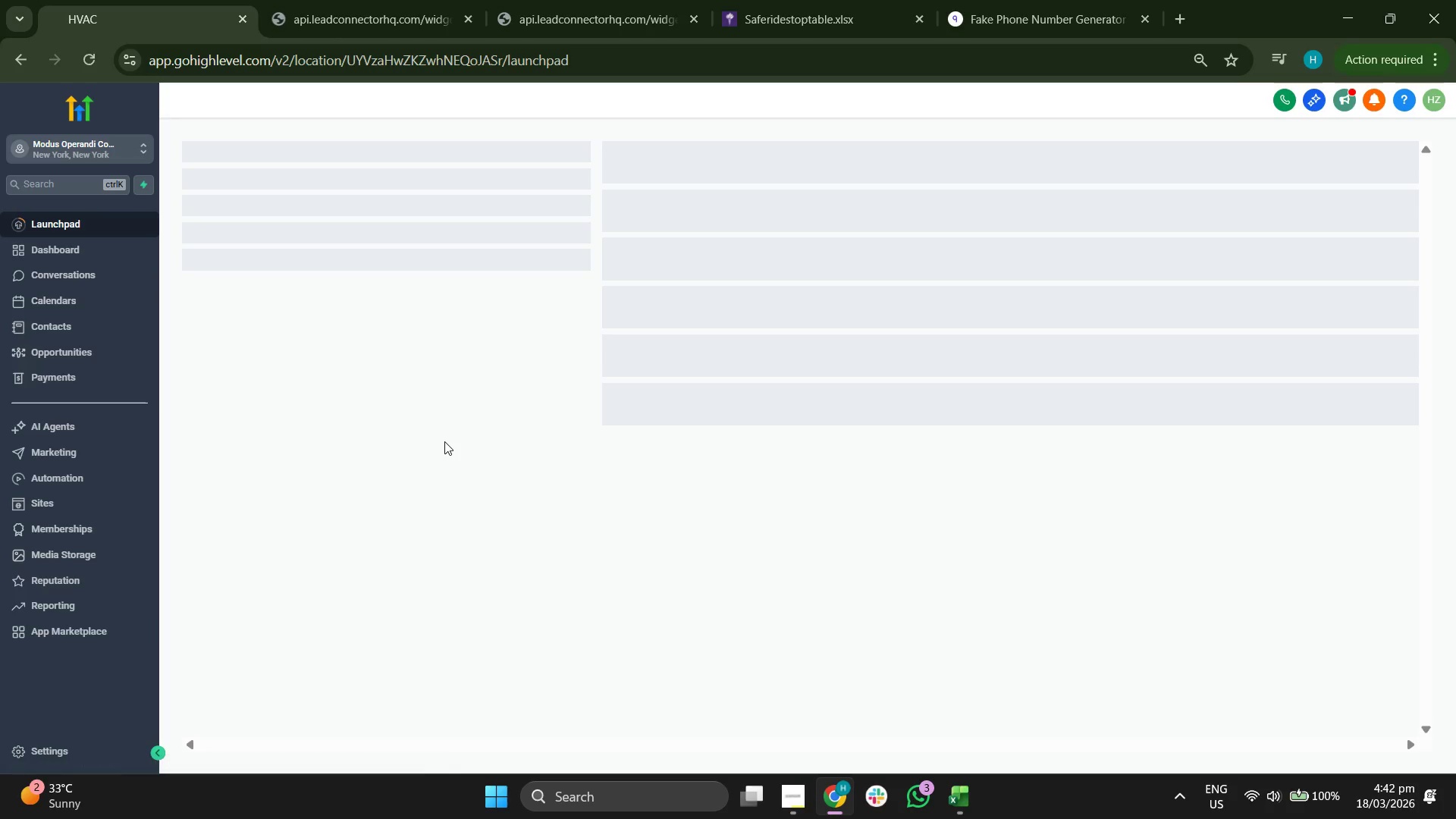 
wait(8.58)
 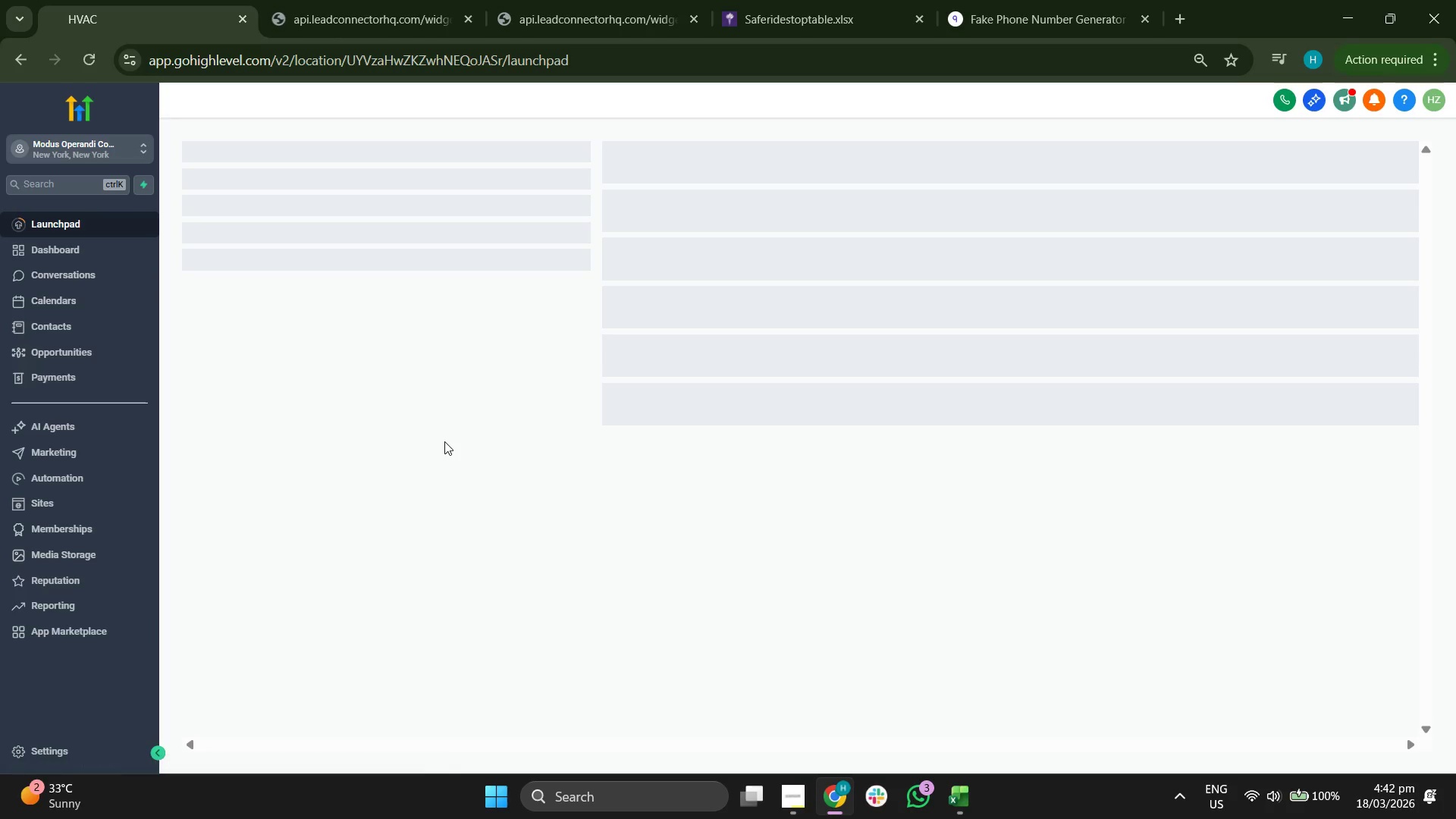 
left_click([77, 248])
 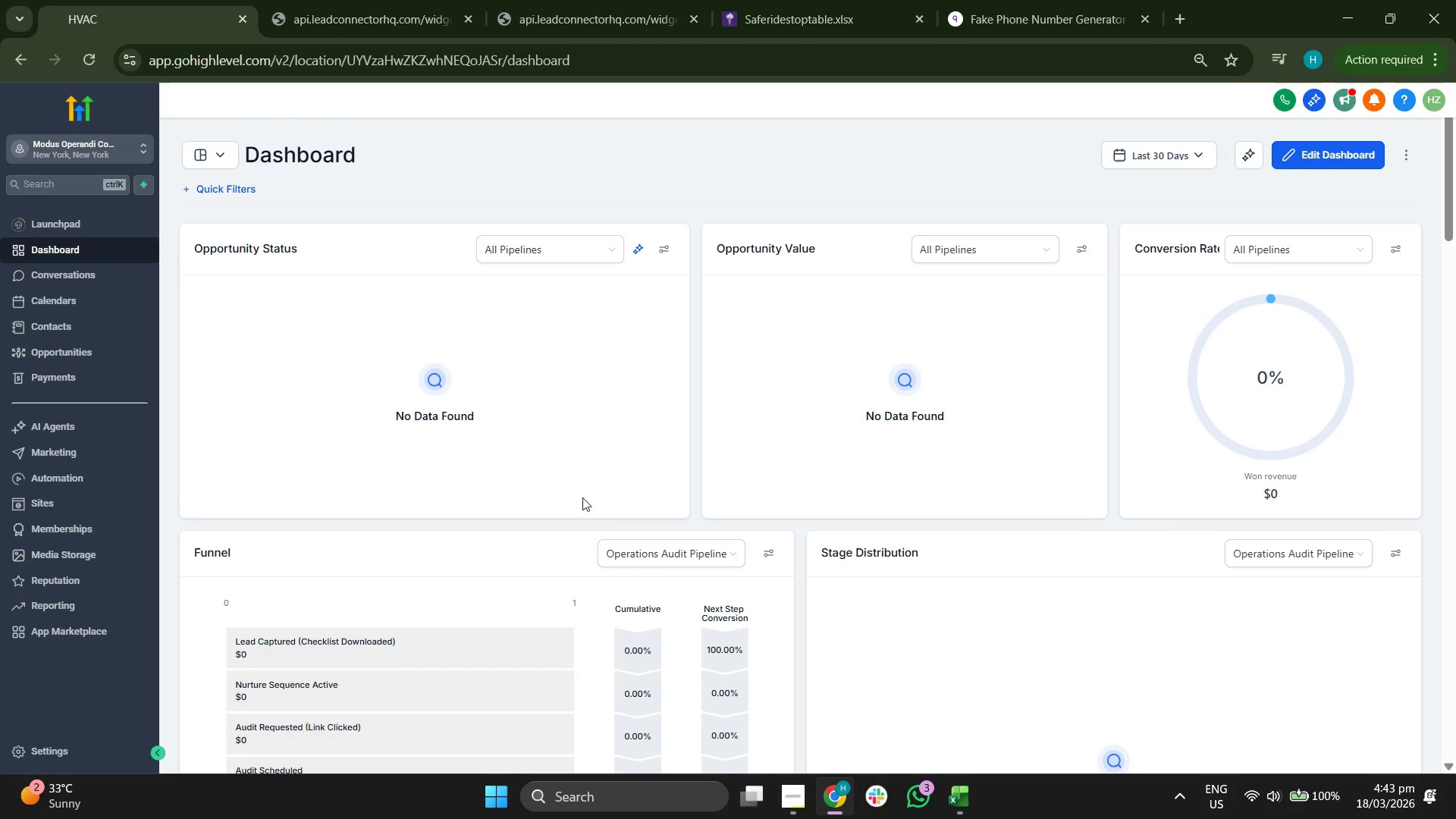 
wait(16.39)
 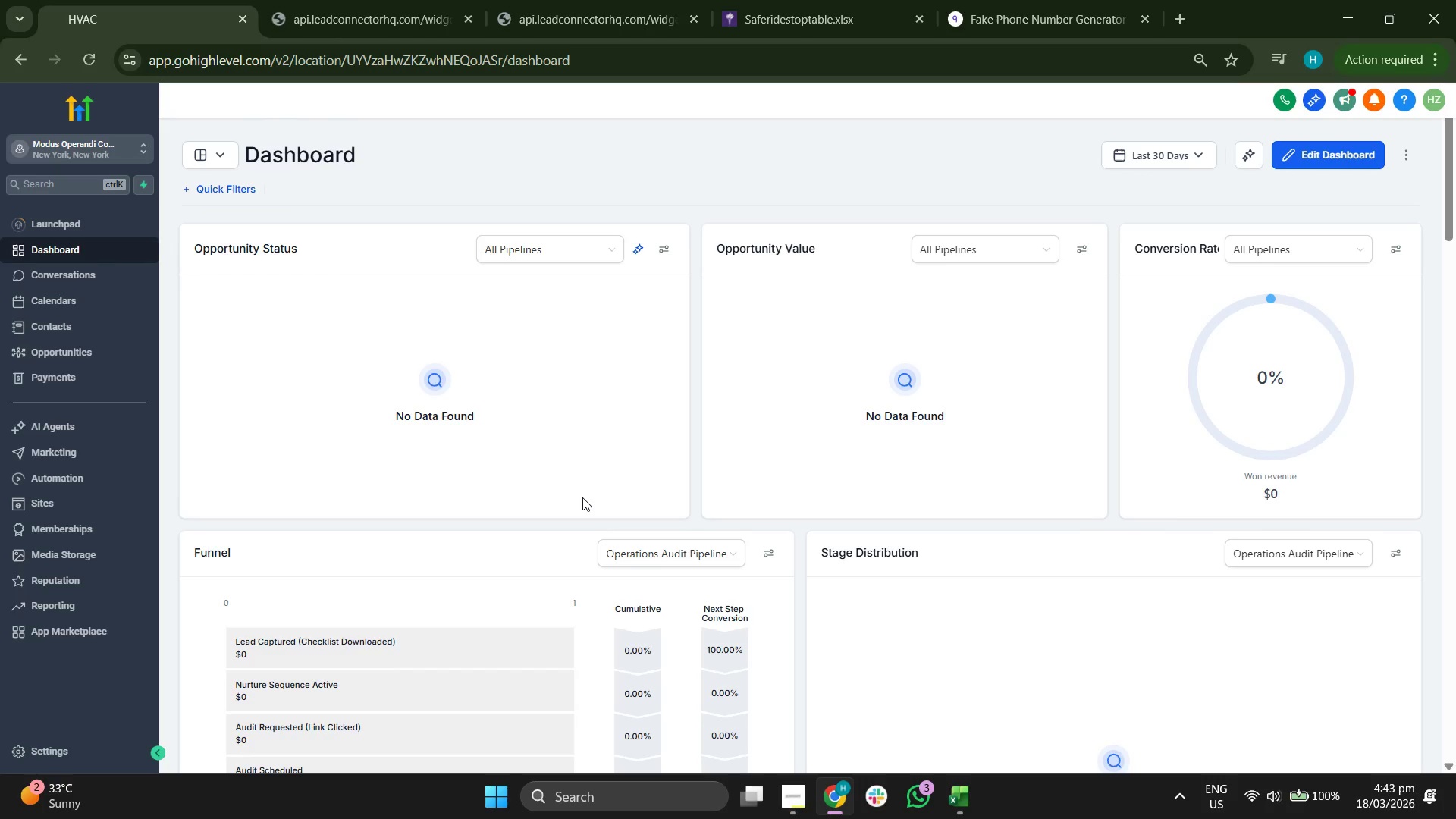 
scroll: coordinate [604, 445], scroll_direction: down, amount: 1.0
 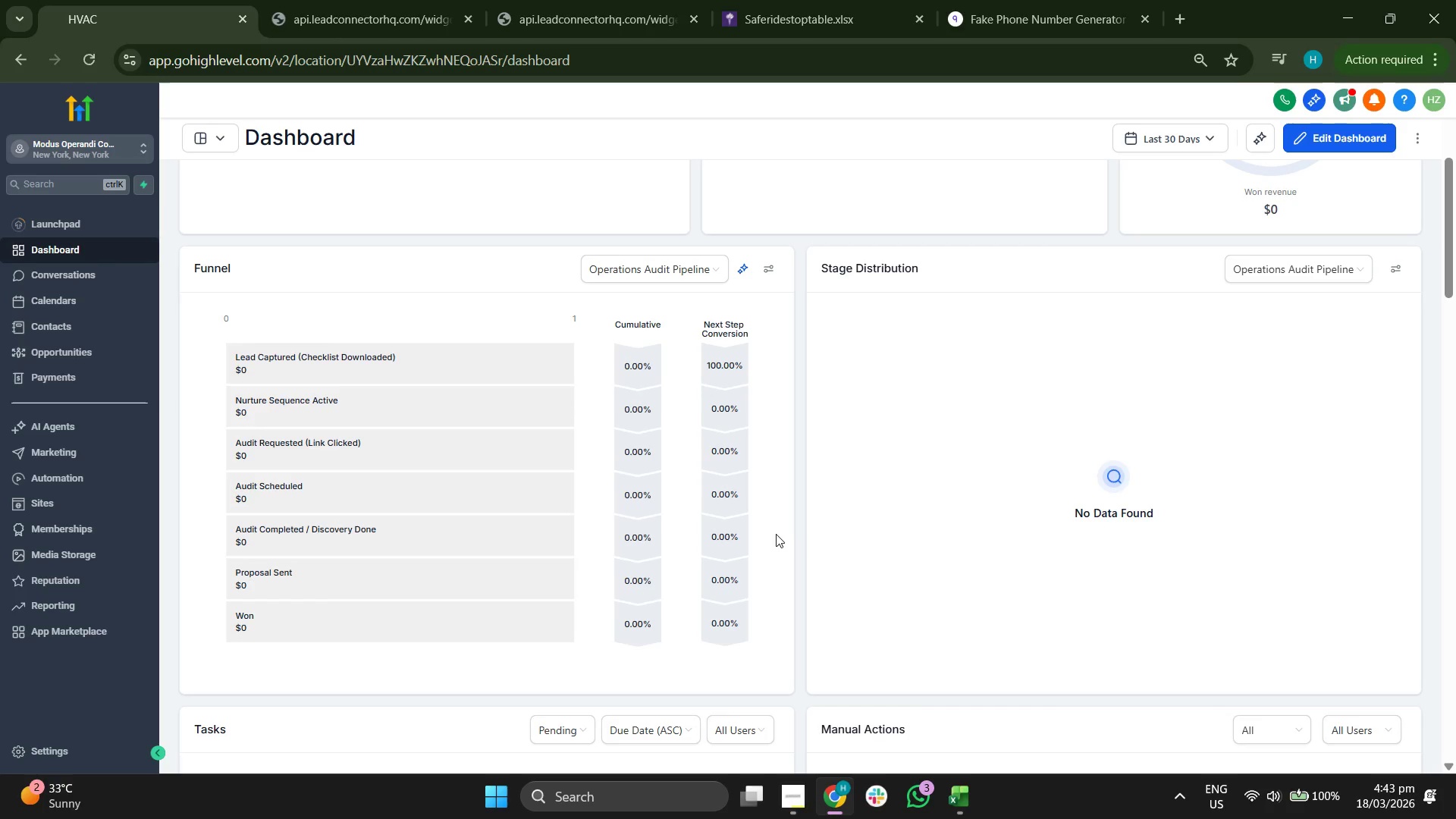 
wait(7.2)
 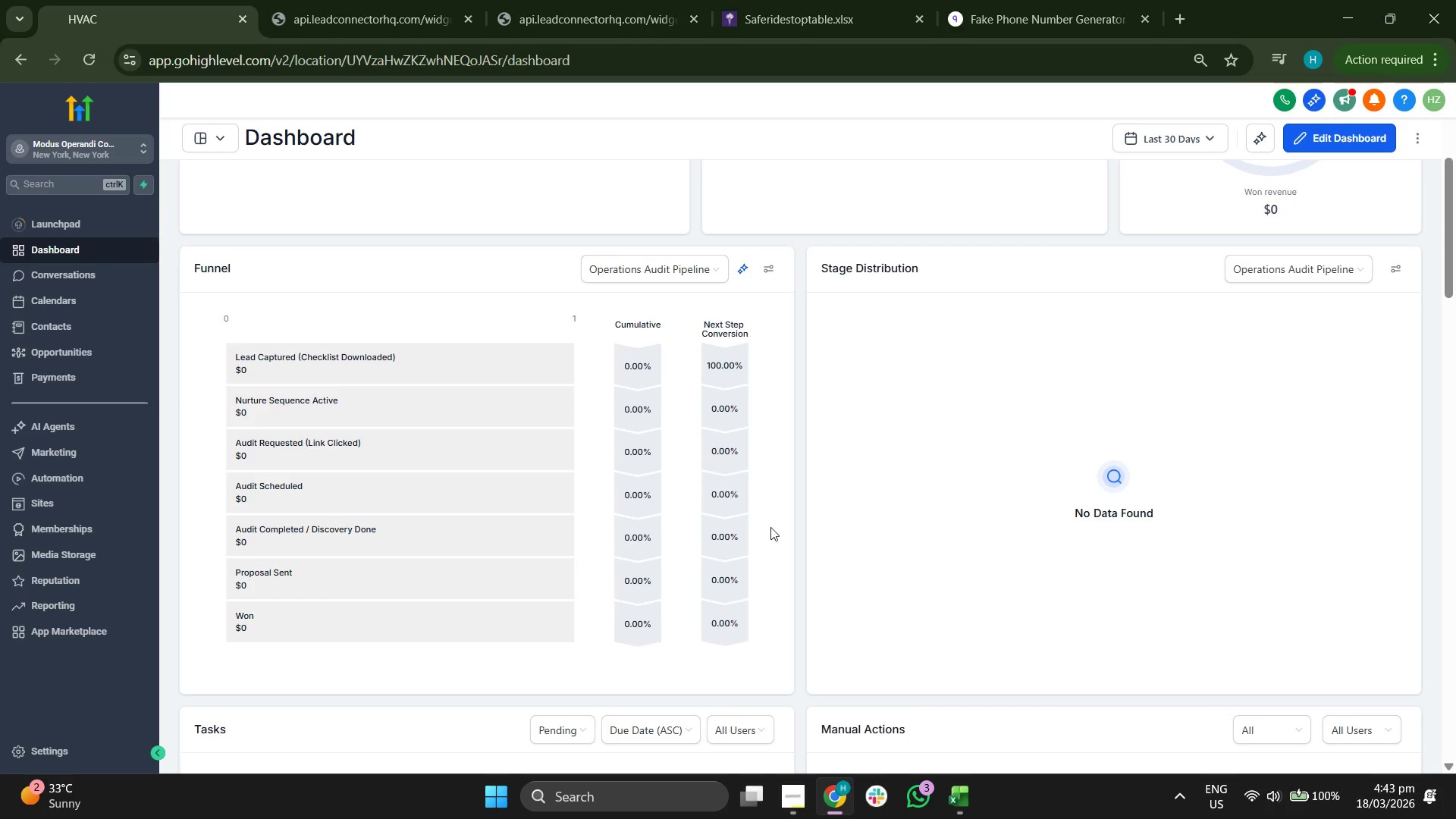 
scroll: coordinate [812, 550], scroll_direction: down, amount: 1.0
 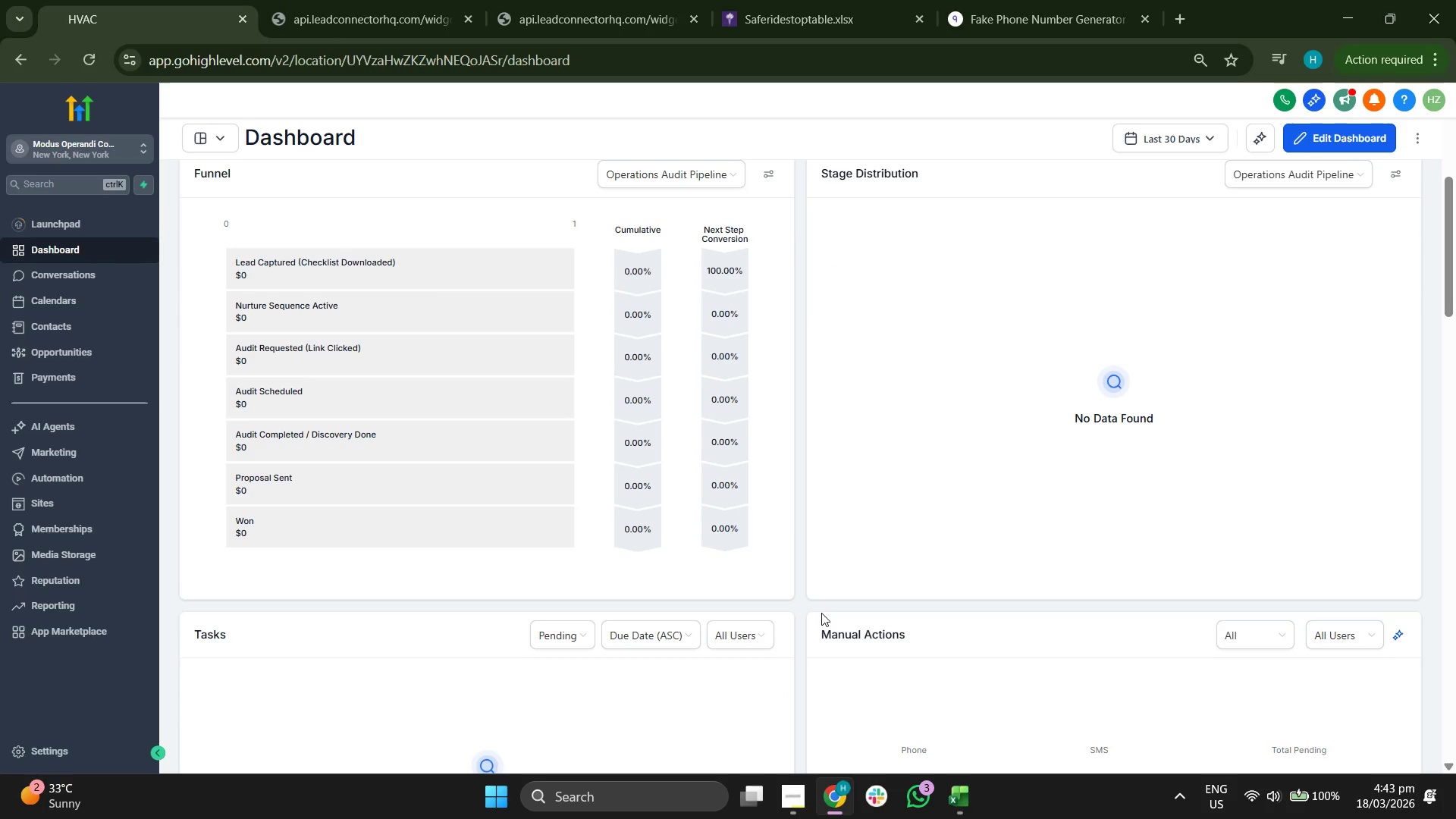 
wait(8.76)
 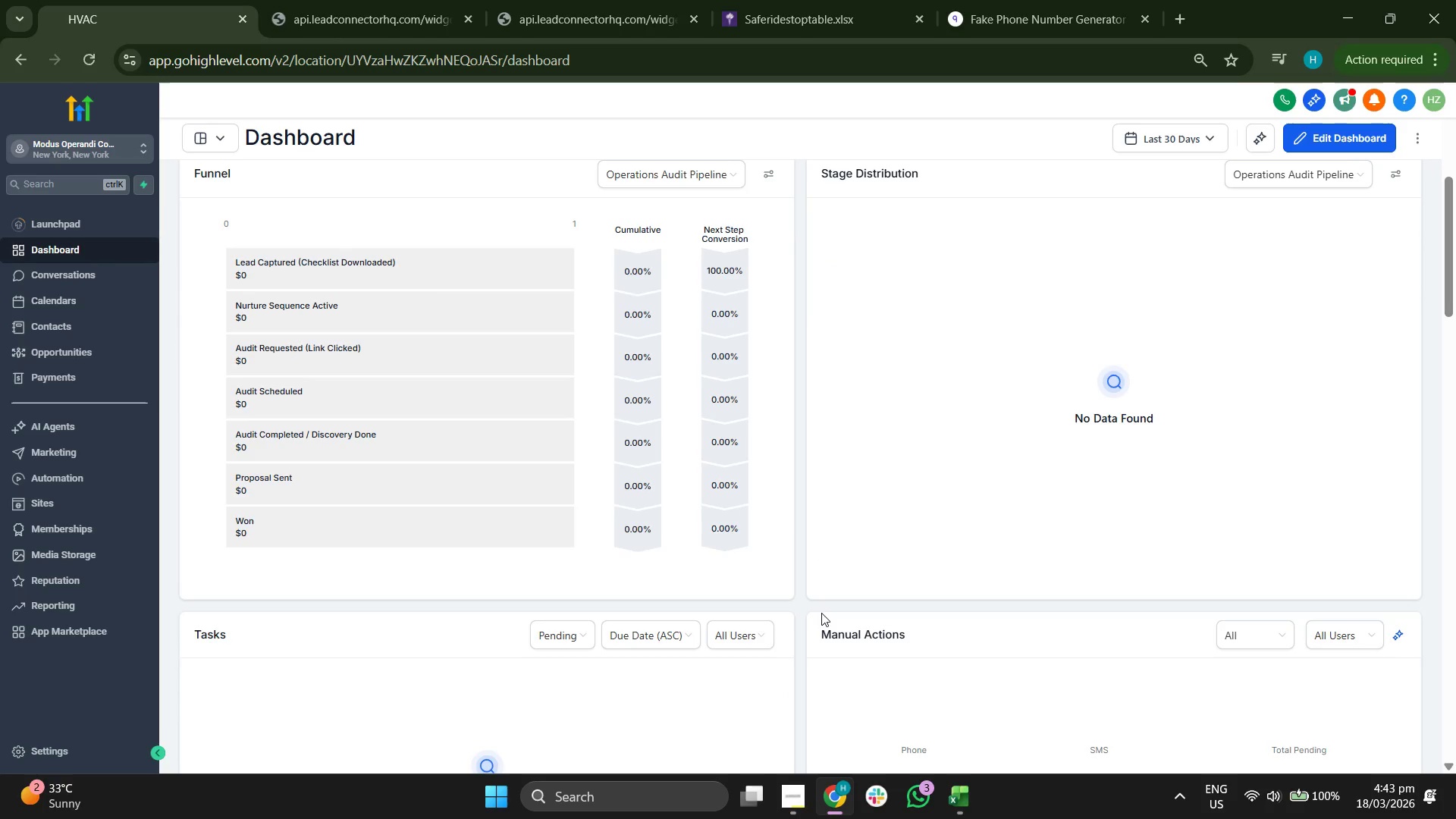 
left_click([802, 801])